 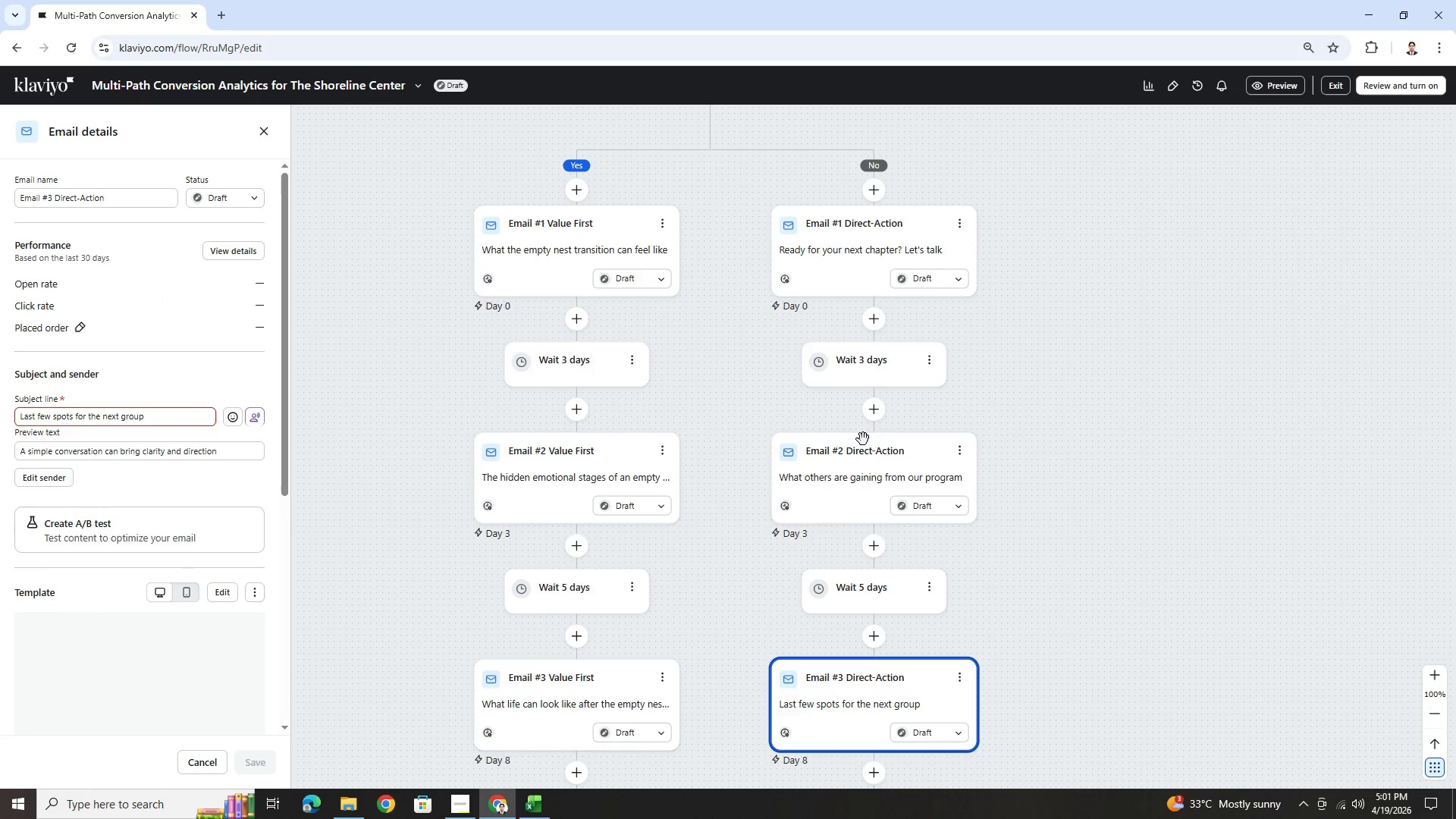 
left_click([530, 797])
 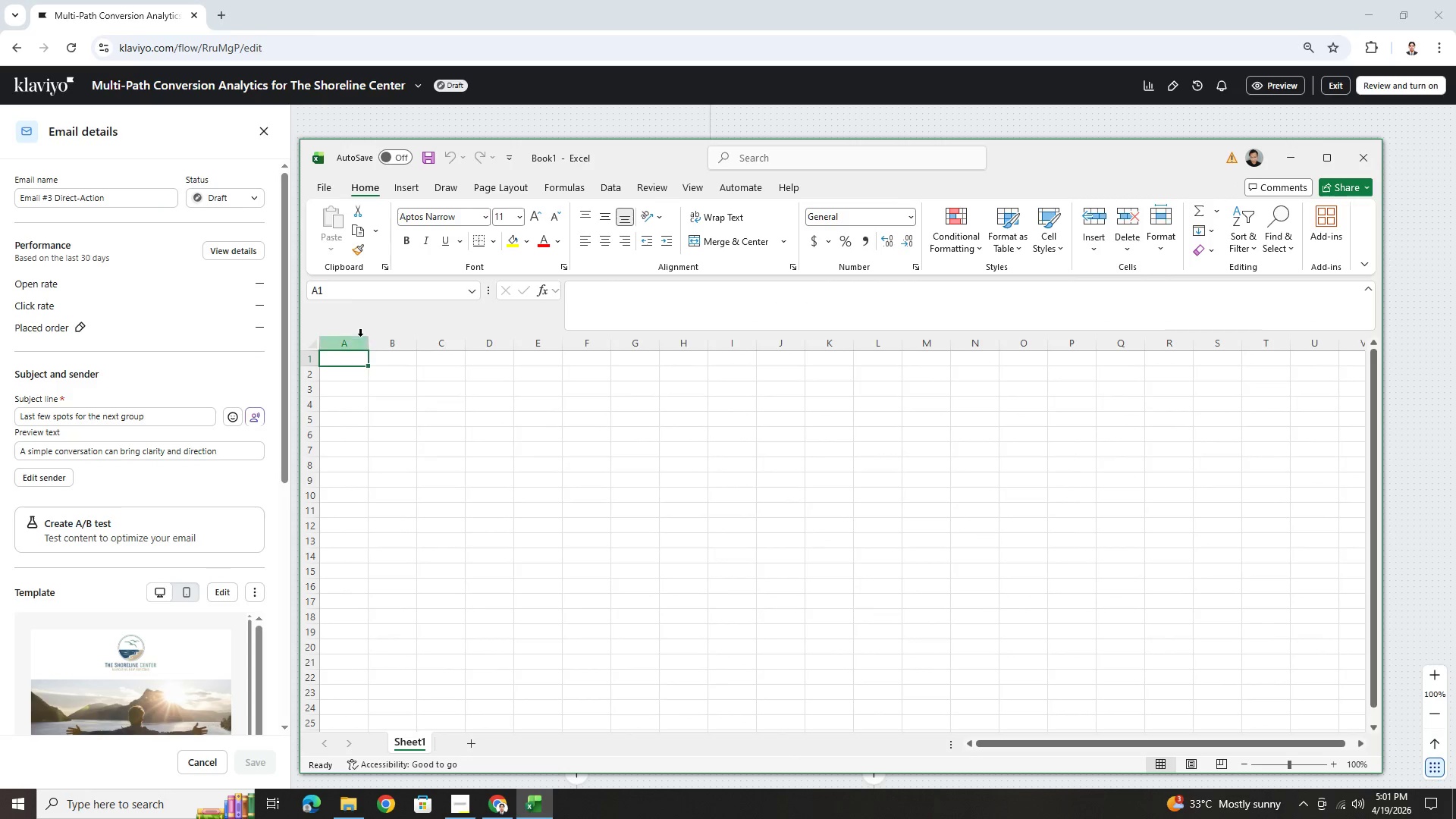 
left_click_drag(start_coordinate=[365, 340], to_coordinate=[382, 339])
 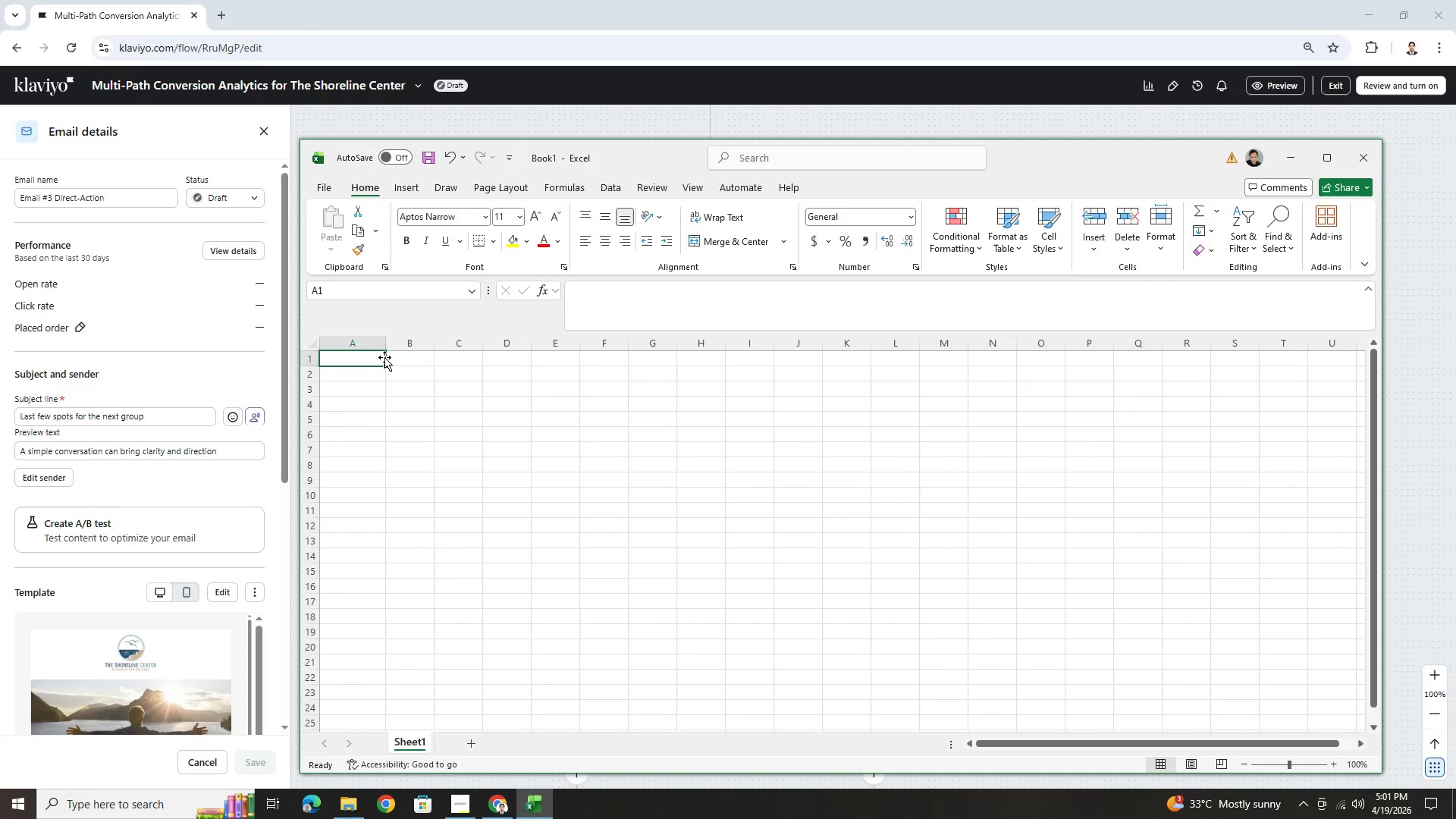 
type(Fie)
key(Backspace)
type(rst Name)
key(Tab)
type(Last Name)
key(Tab)
 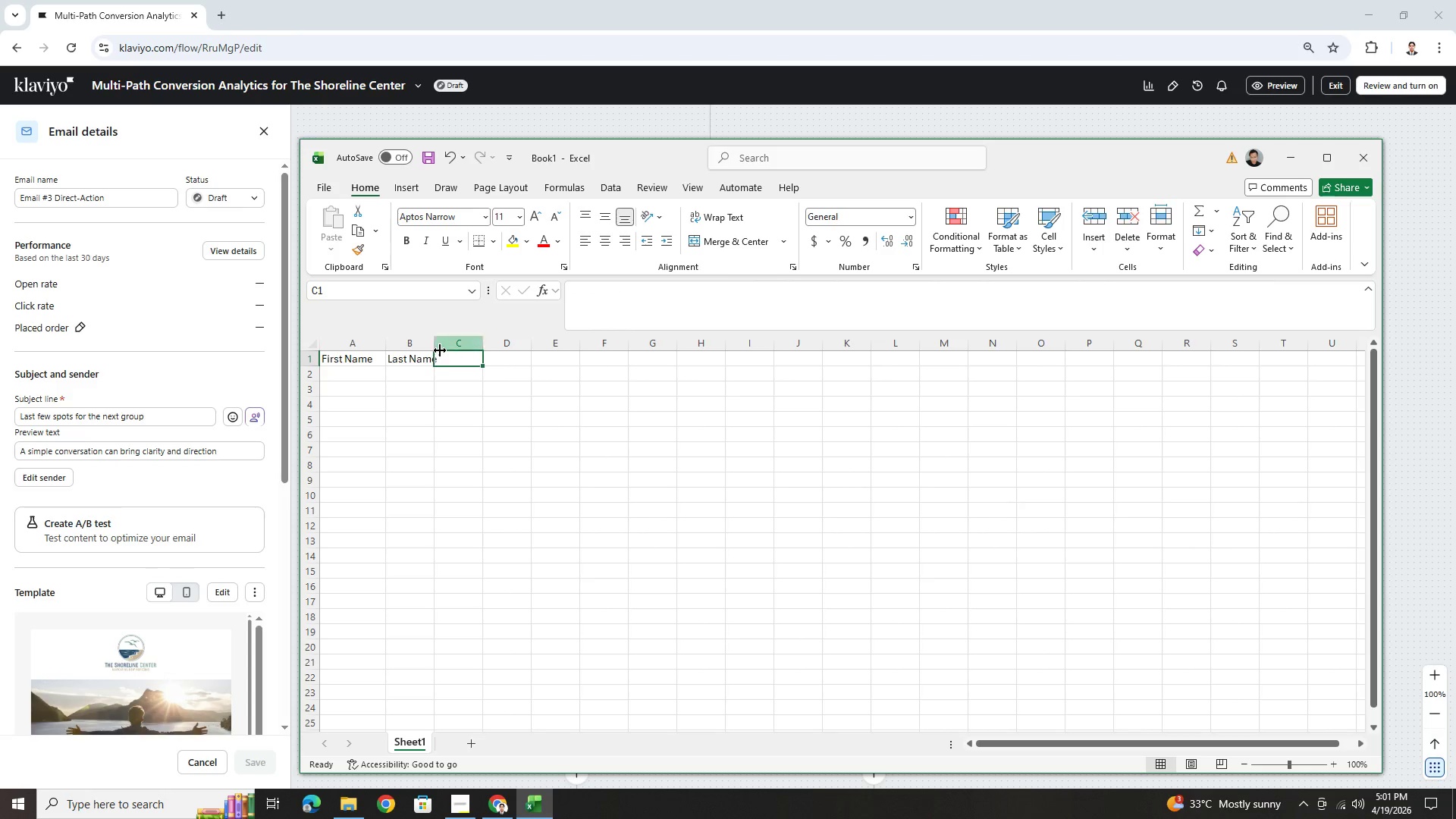 
left_click_drag(start_coordinate=[434, 347], to_coordinate=[497, 350])
 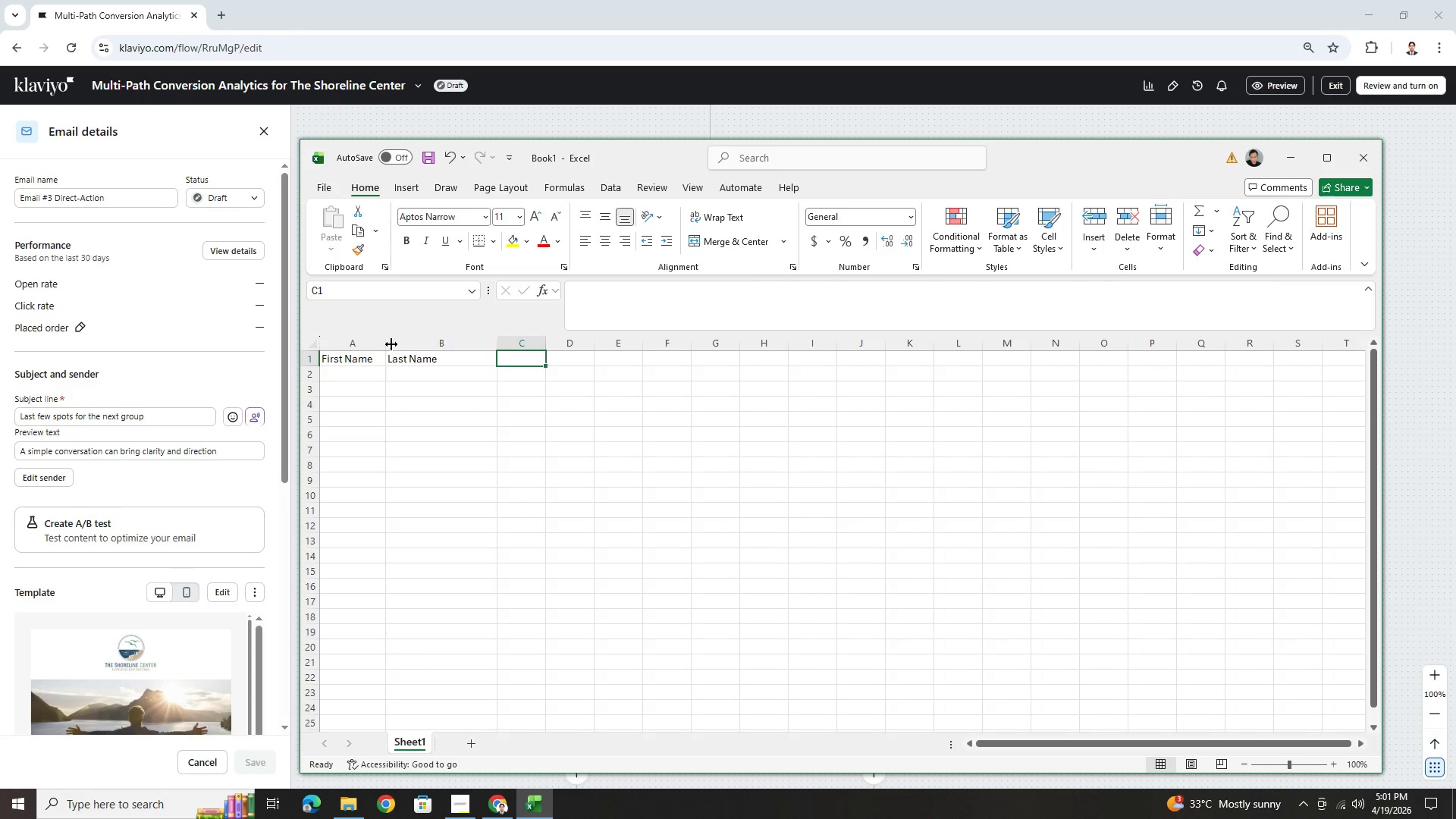 
left_click_drag(start_coordinate=[388, 343], to_coordinate=[400, 343])
 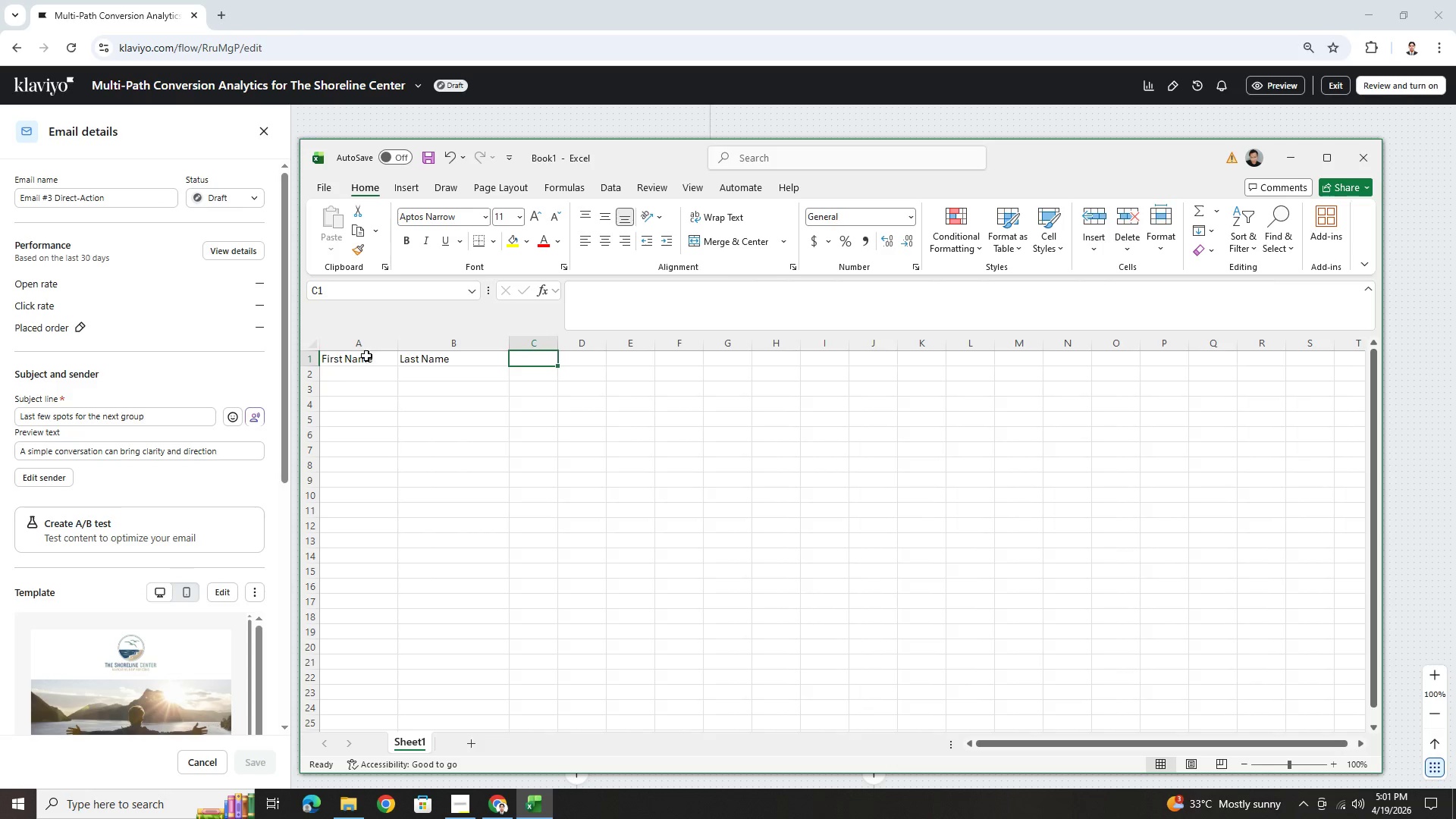 
left_click([365, 357])
 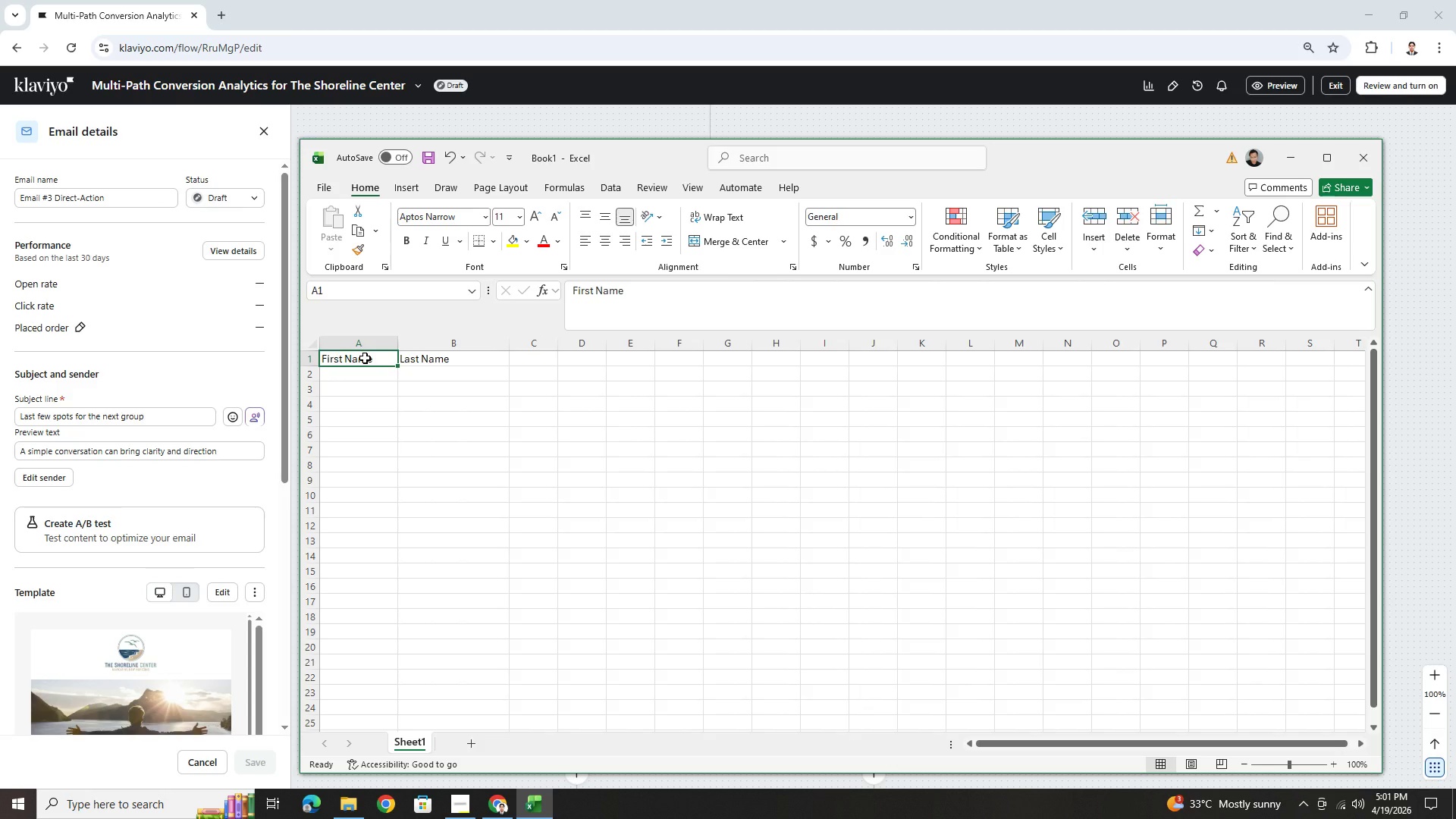 
type(Email)
key(Tab)
type([Delete])
 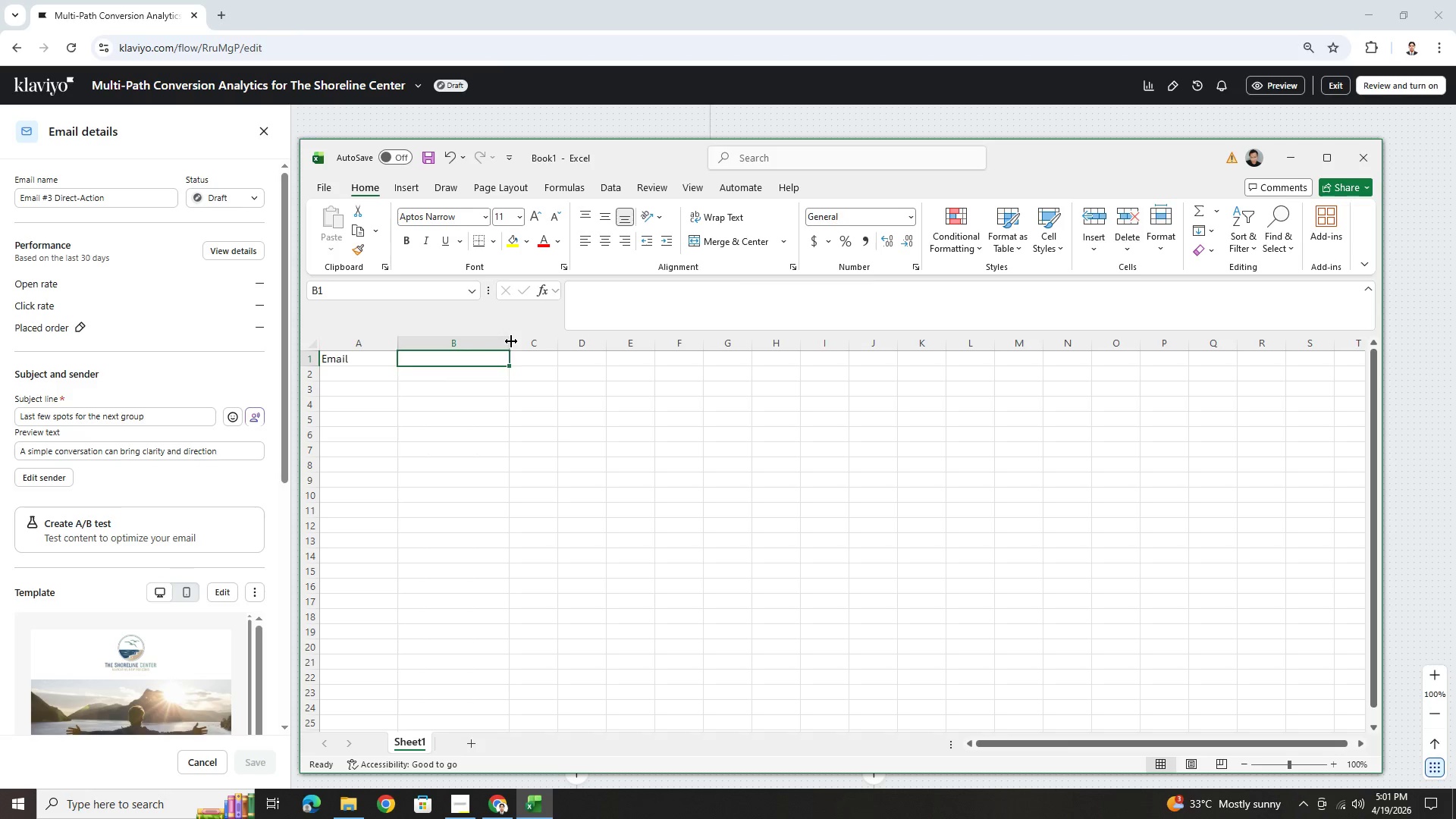 
left_click_drag(start_coordinate=[513, 344], to_coordinate=[476, 347])
 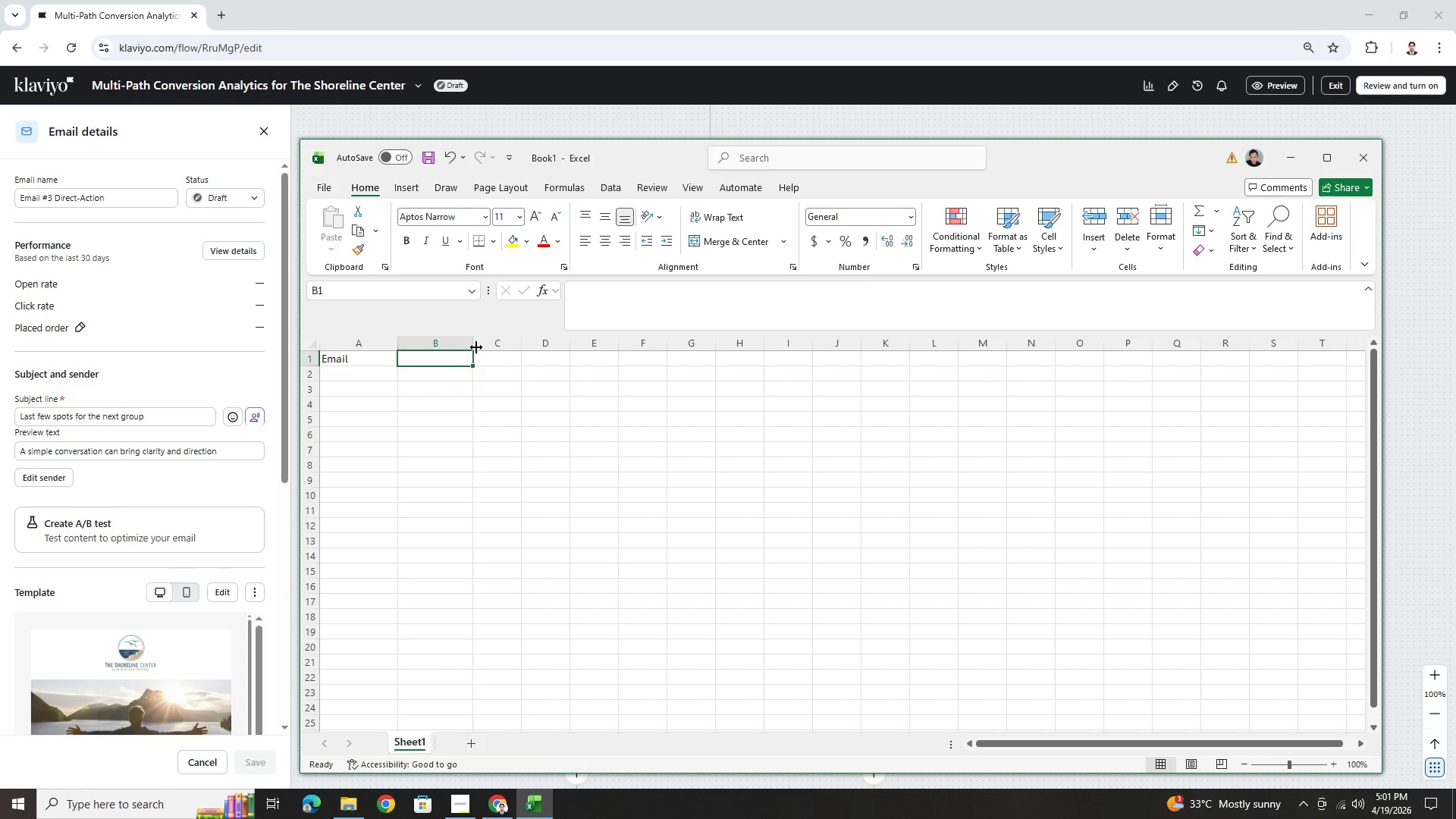 
key(Alt+AltLeft)
 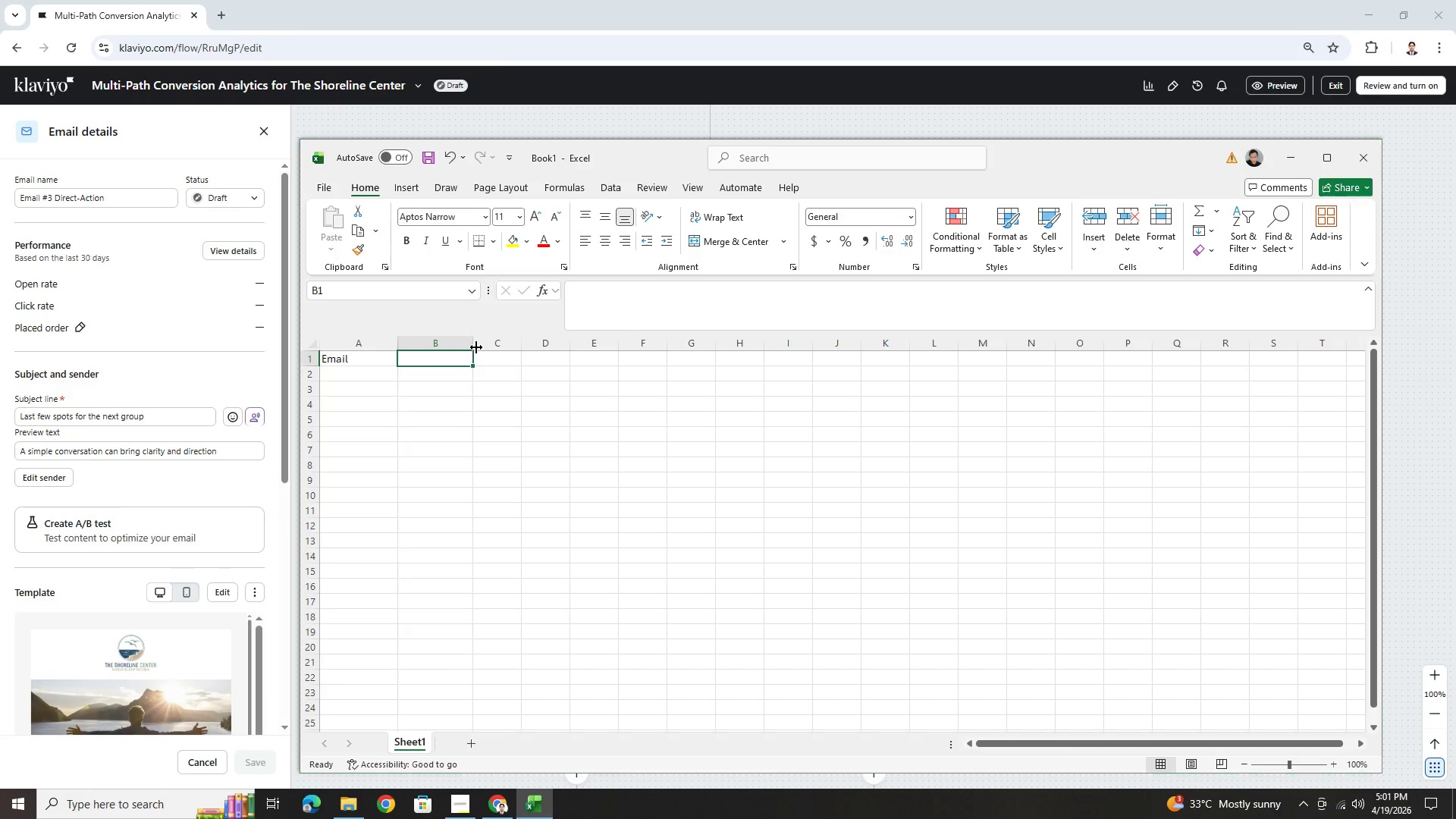 
key(Alt+Tab)
 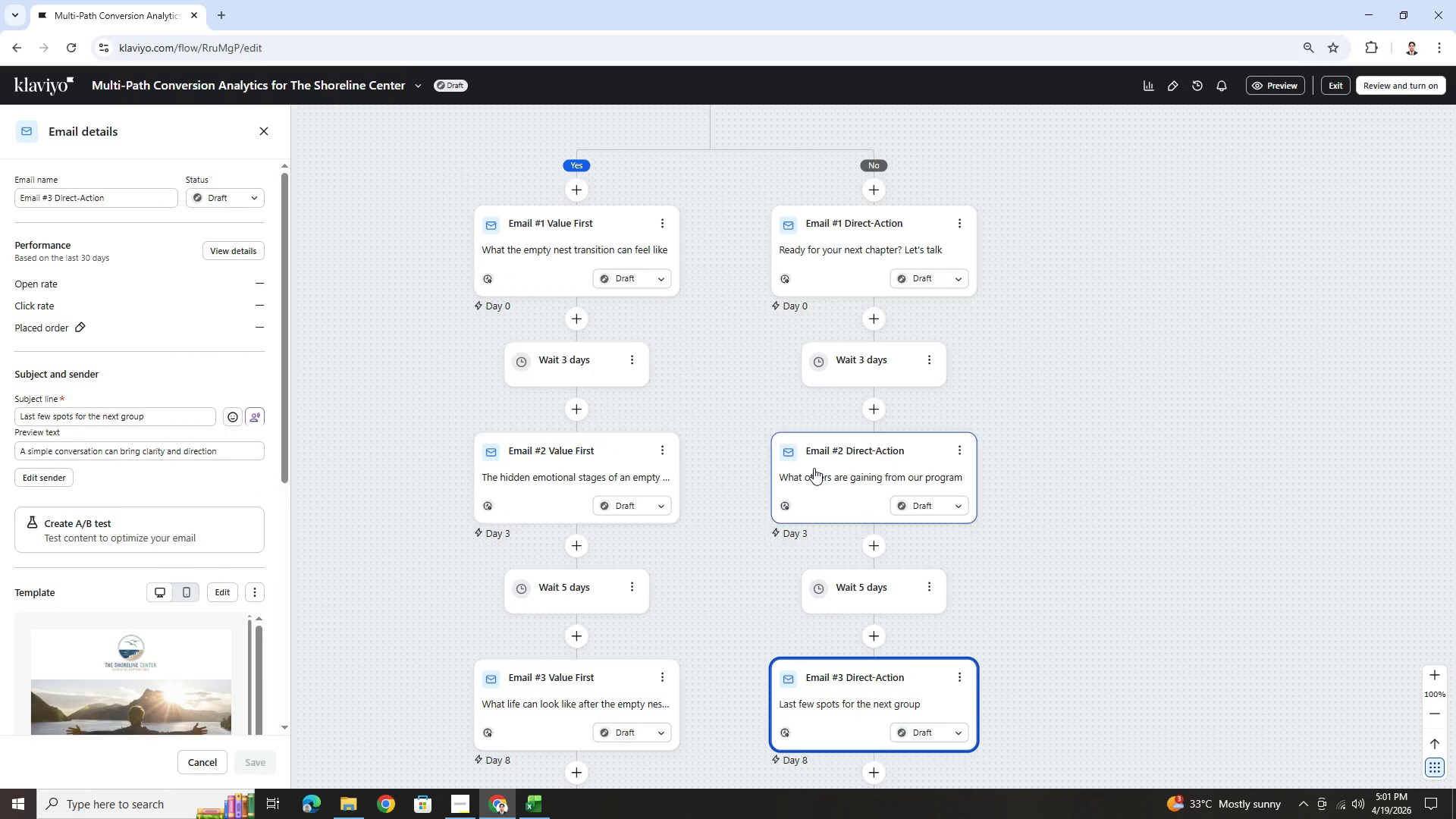 
scroll: coordinate [856, 496], scroll_direction: up, amount: 3.0
 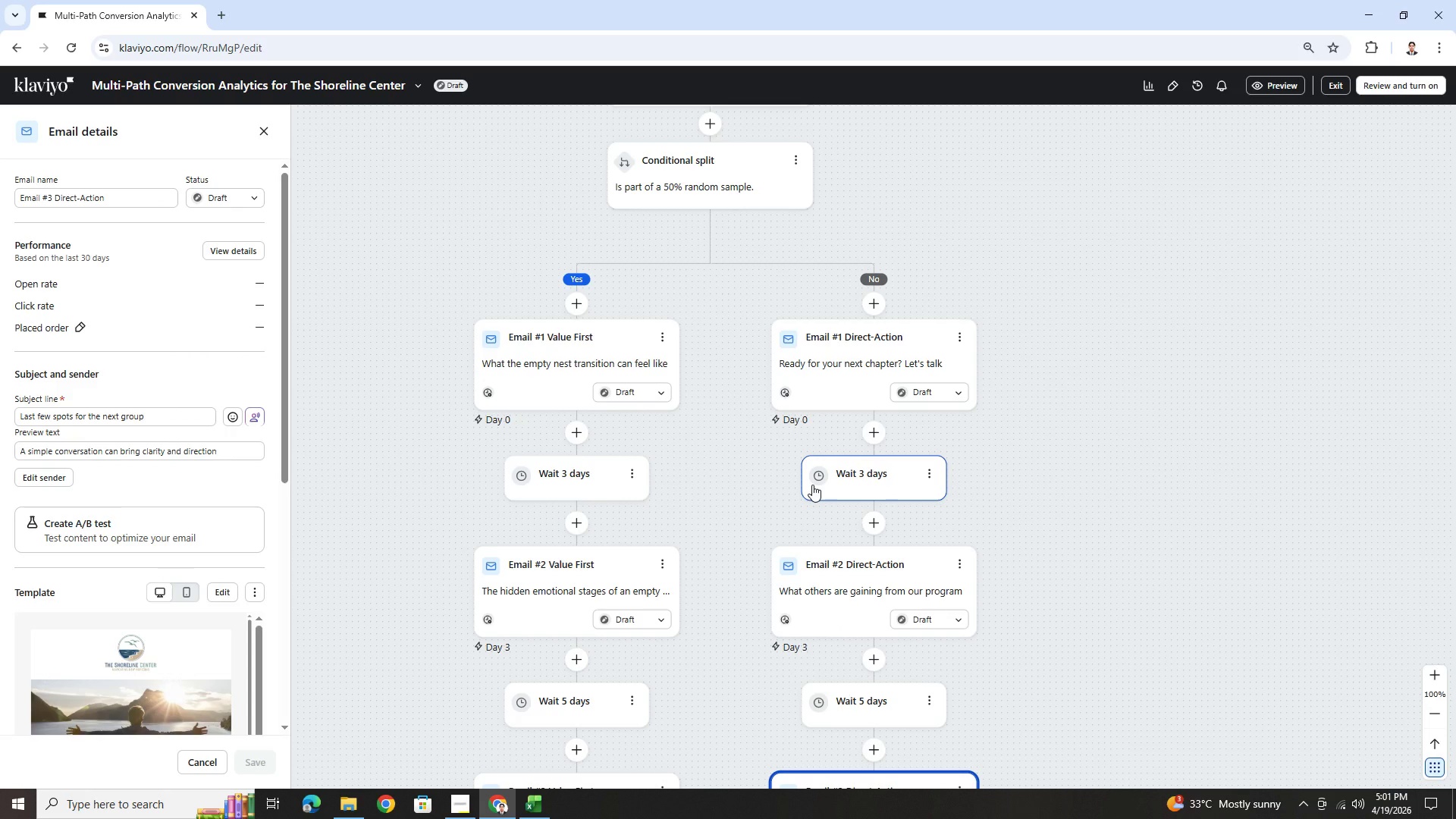 
wait(10.31)
 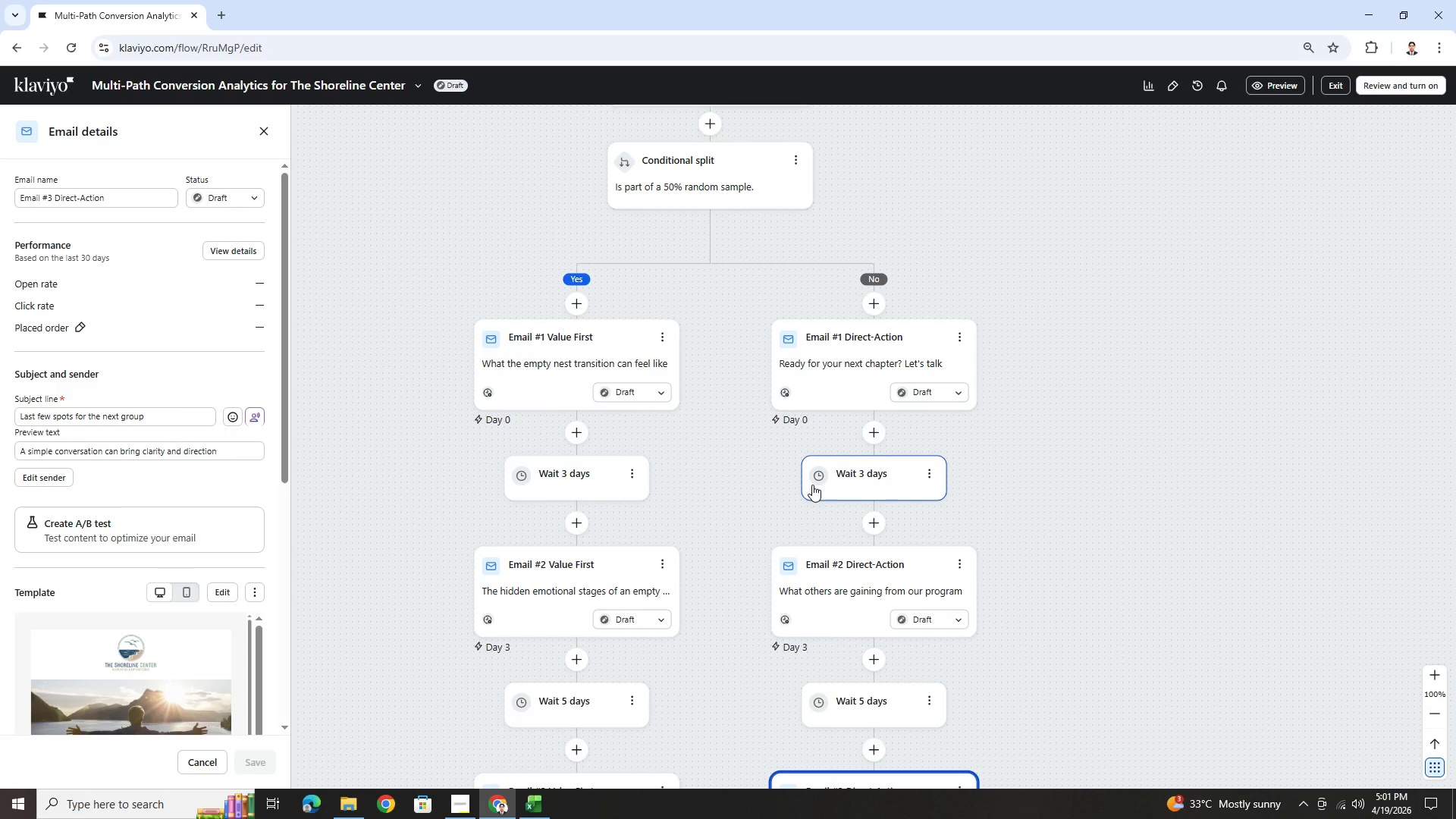 
scroll: coordinate [830, 532], scroll_direction: down, amount: 5.0
 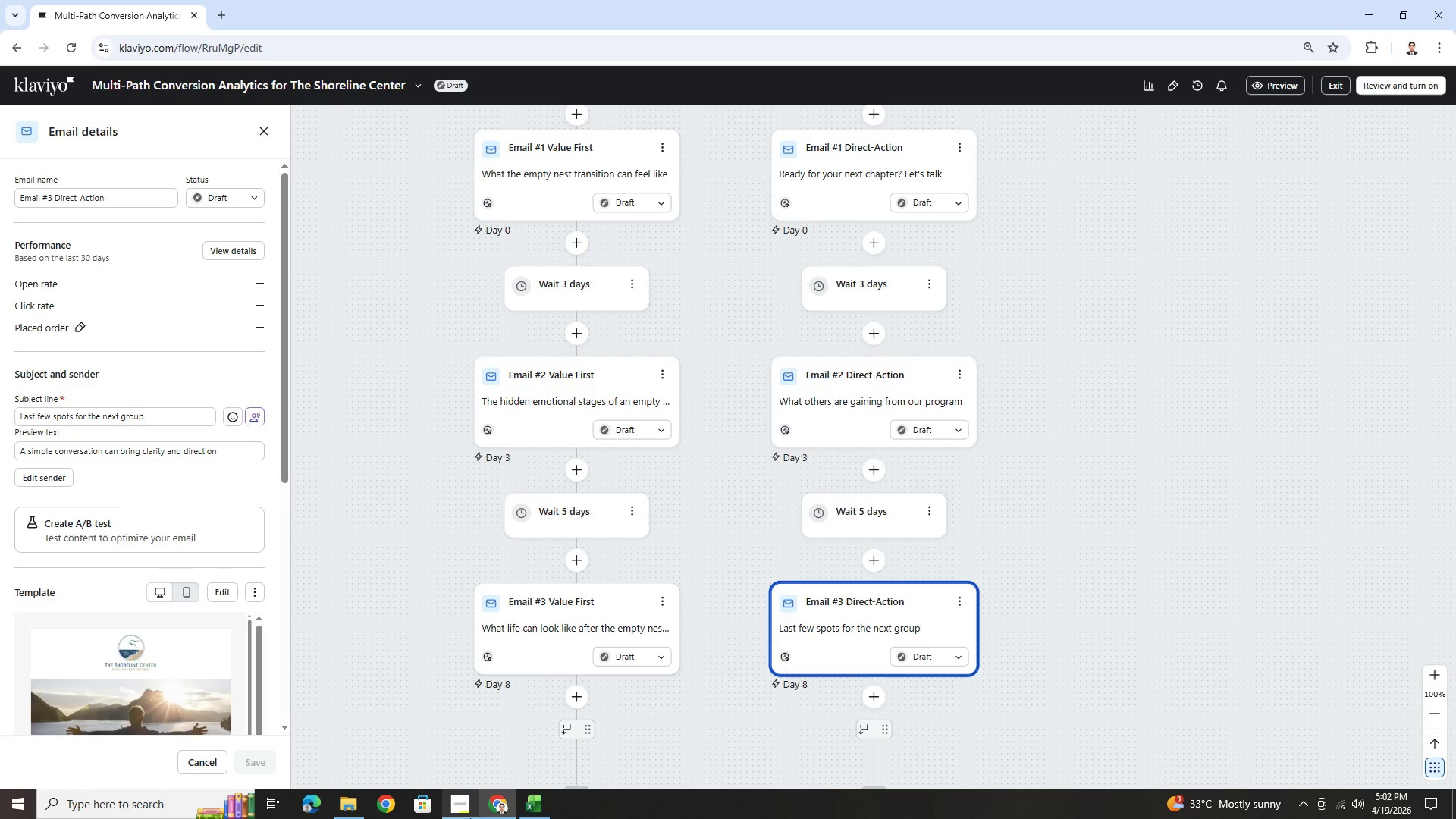 
left_click([469, 818])